 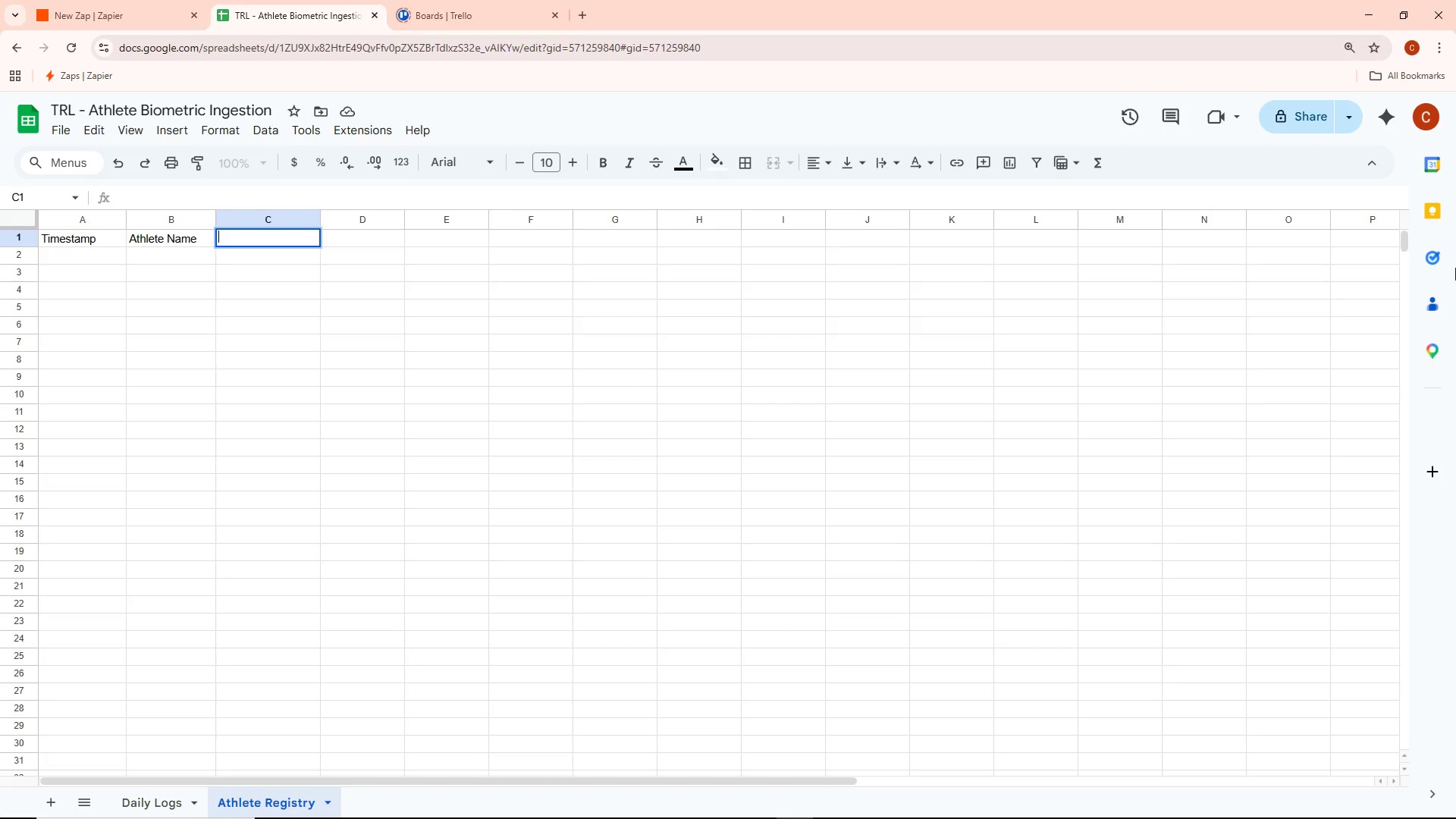 
key(Shift+H)
 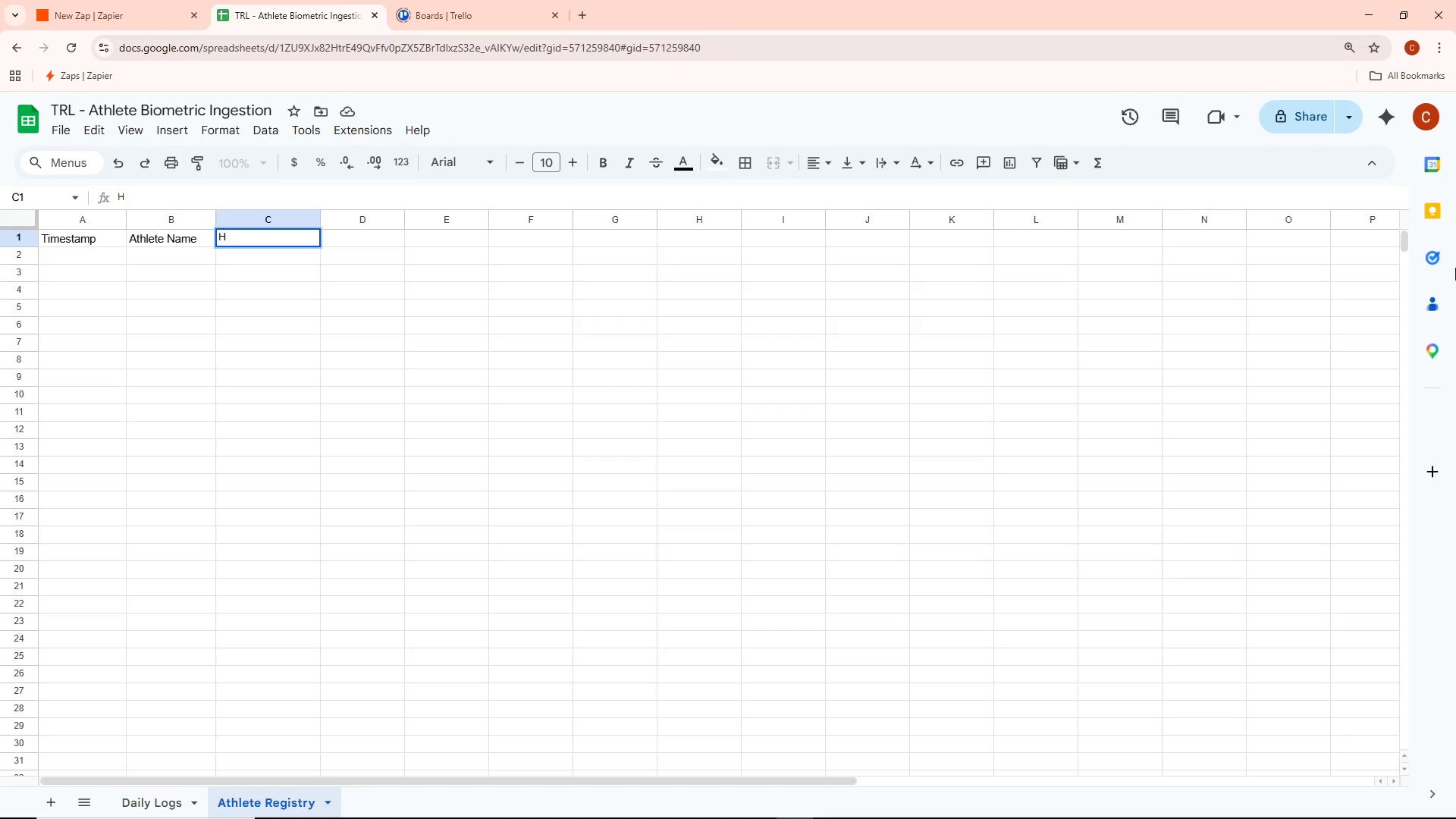 
type(RV)
 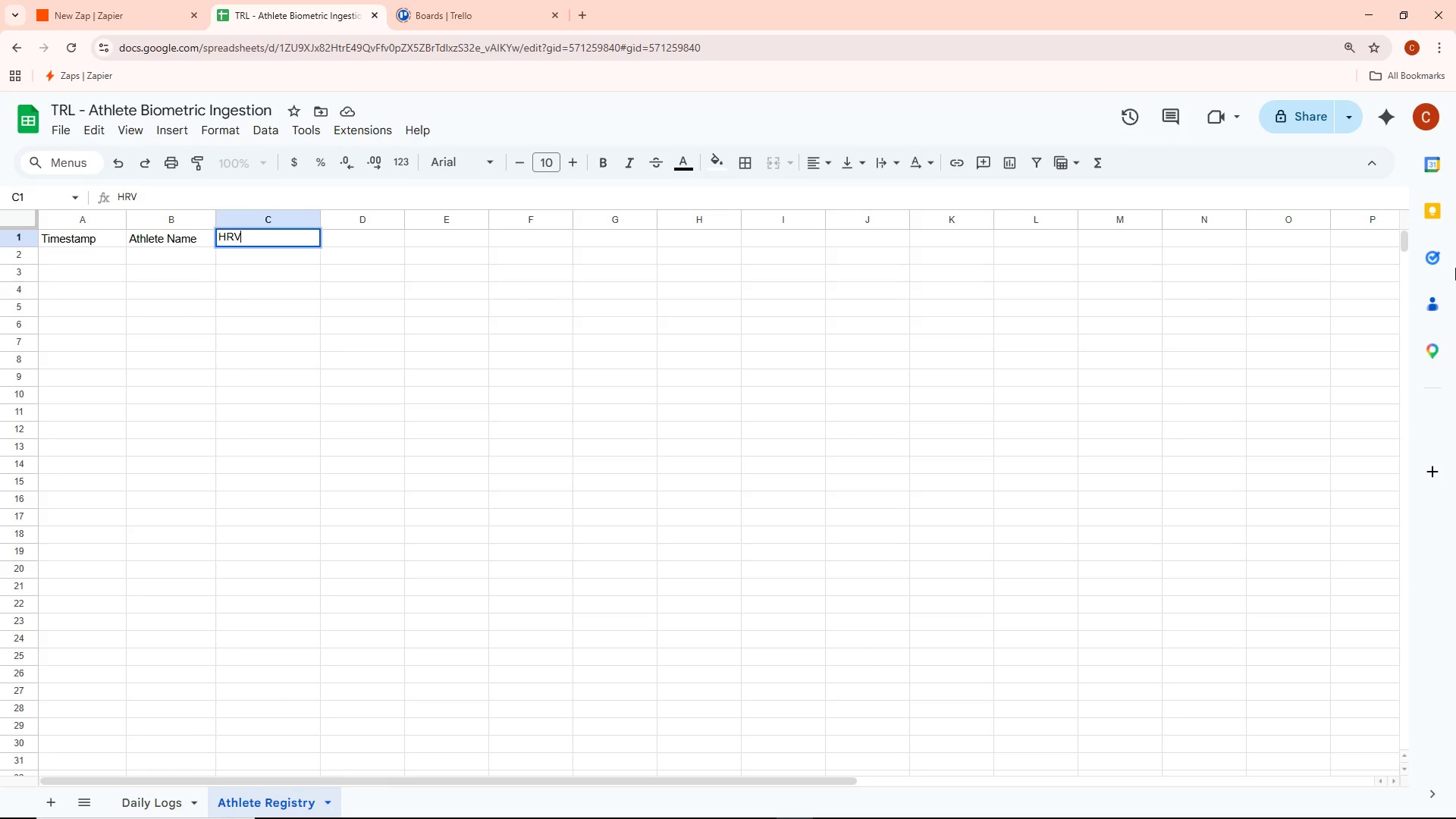 
key(Space)
 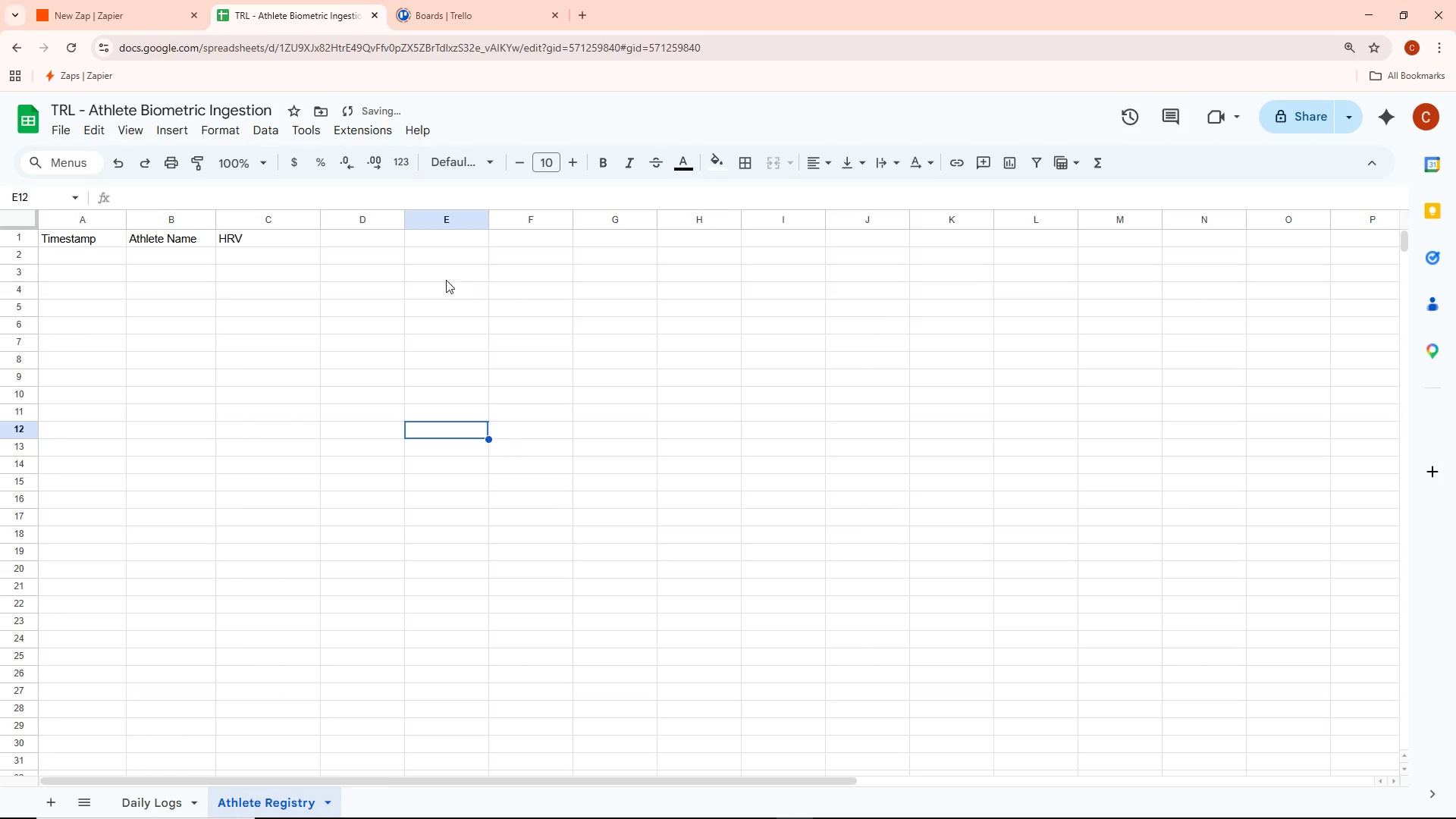 
double_click([364, 240])
 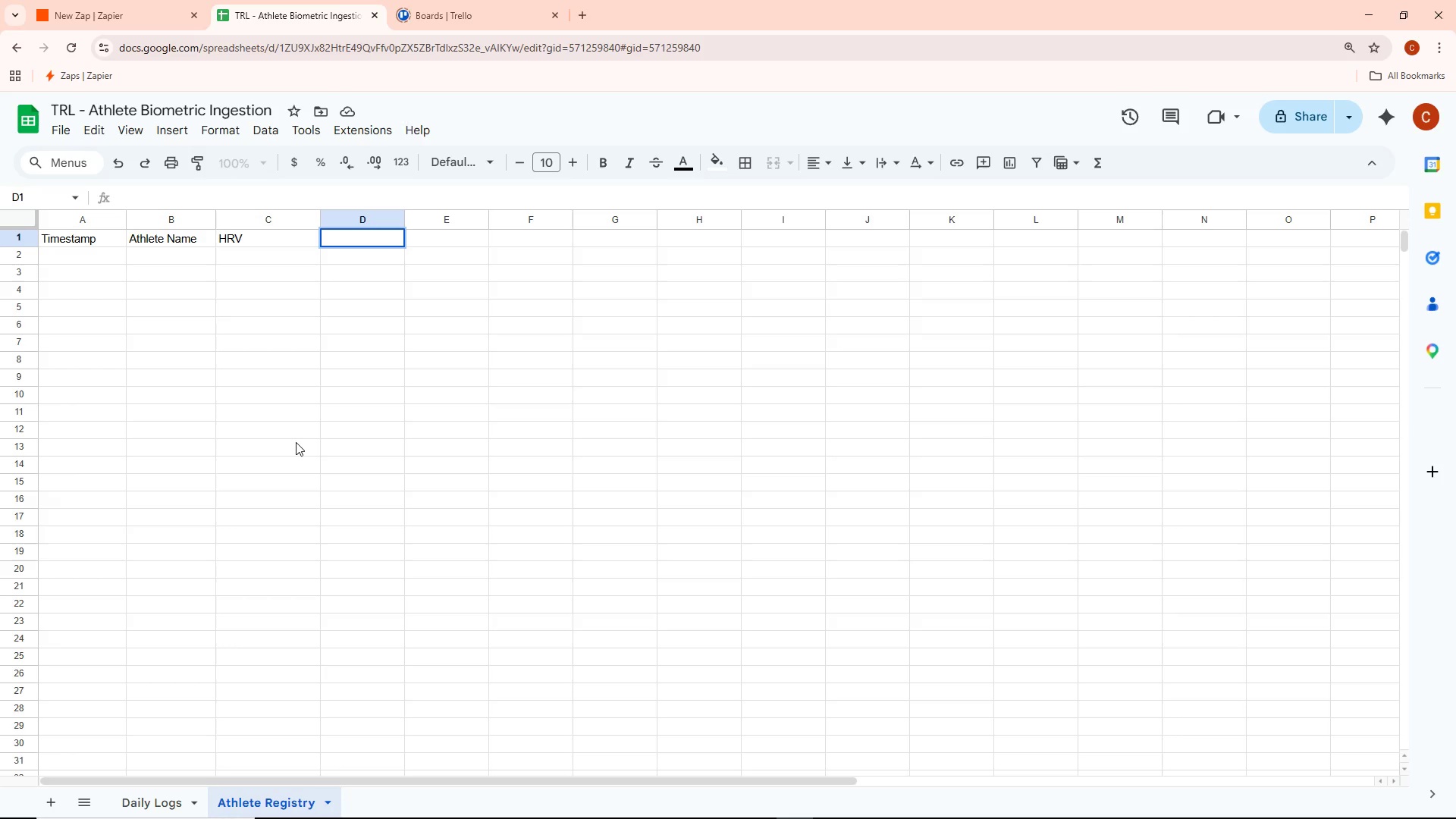 
wait(49.0)
 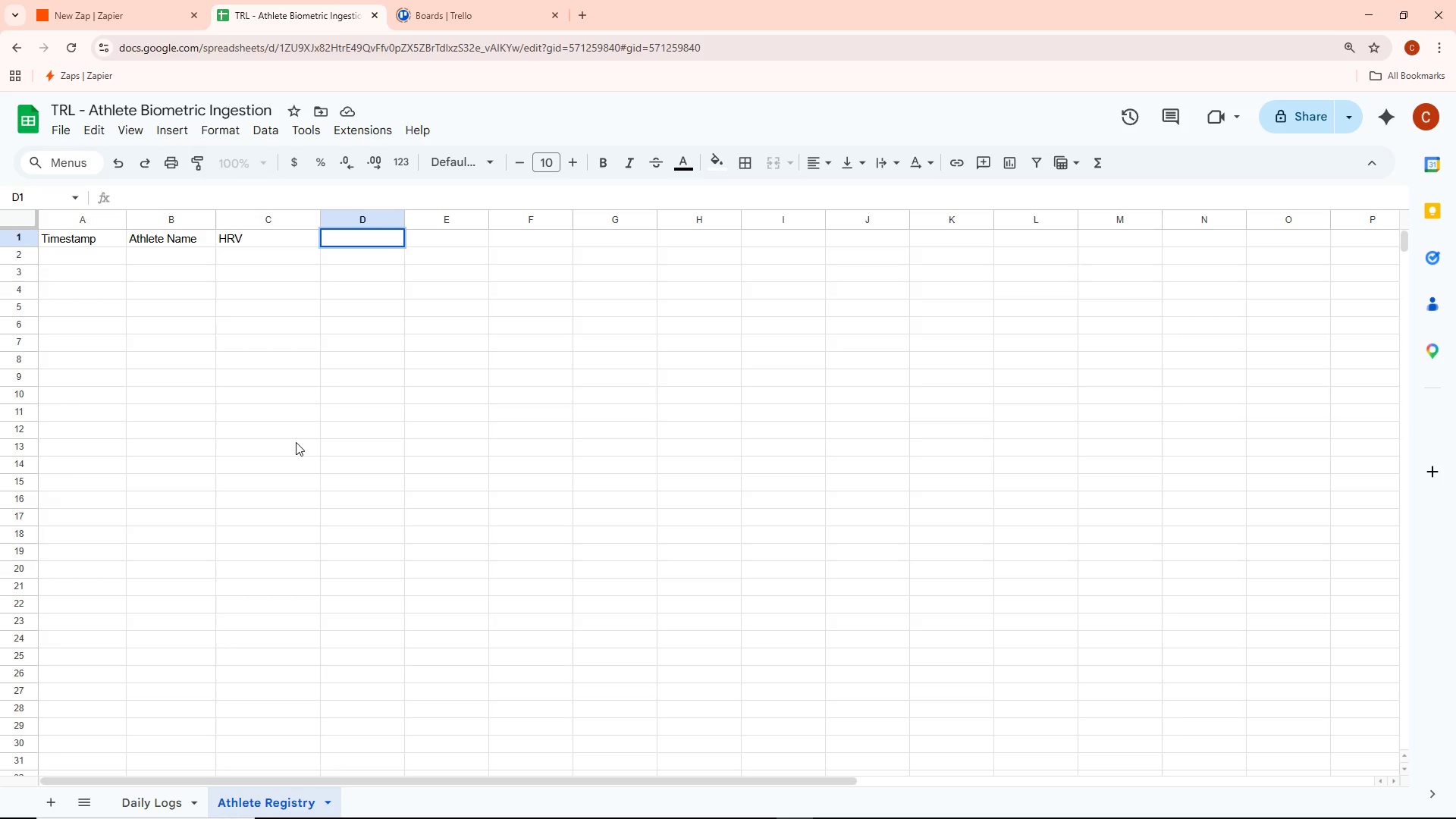 
type(s)
key(Backspace)
type(Sleew)
key(Backspace)
key(Backspace)
type(ep)
 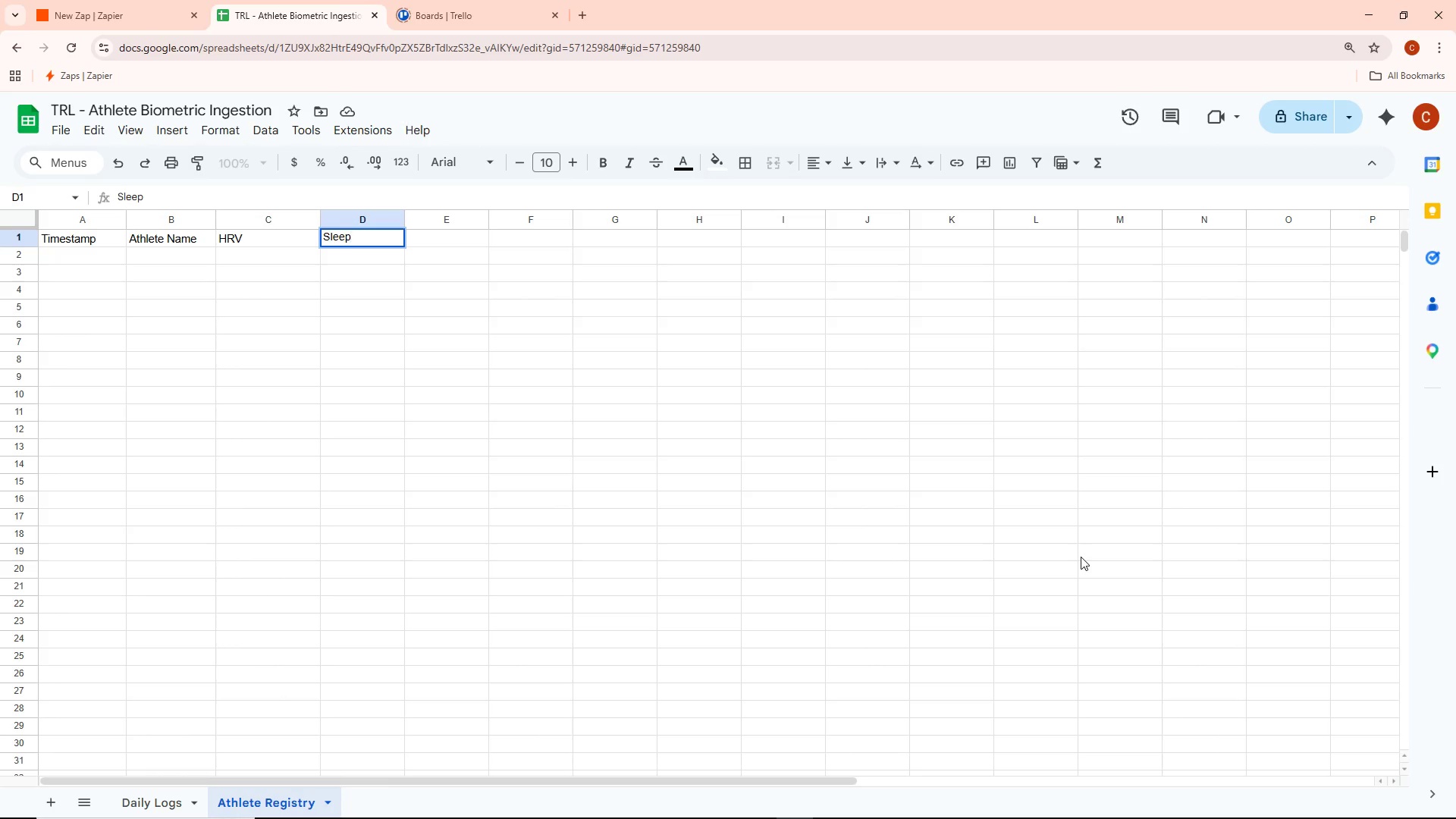 
wait(6.3)
 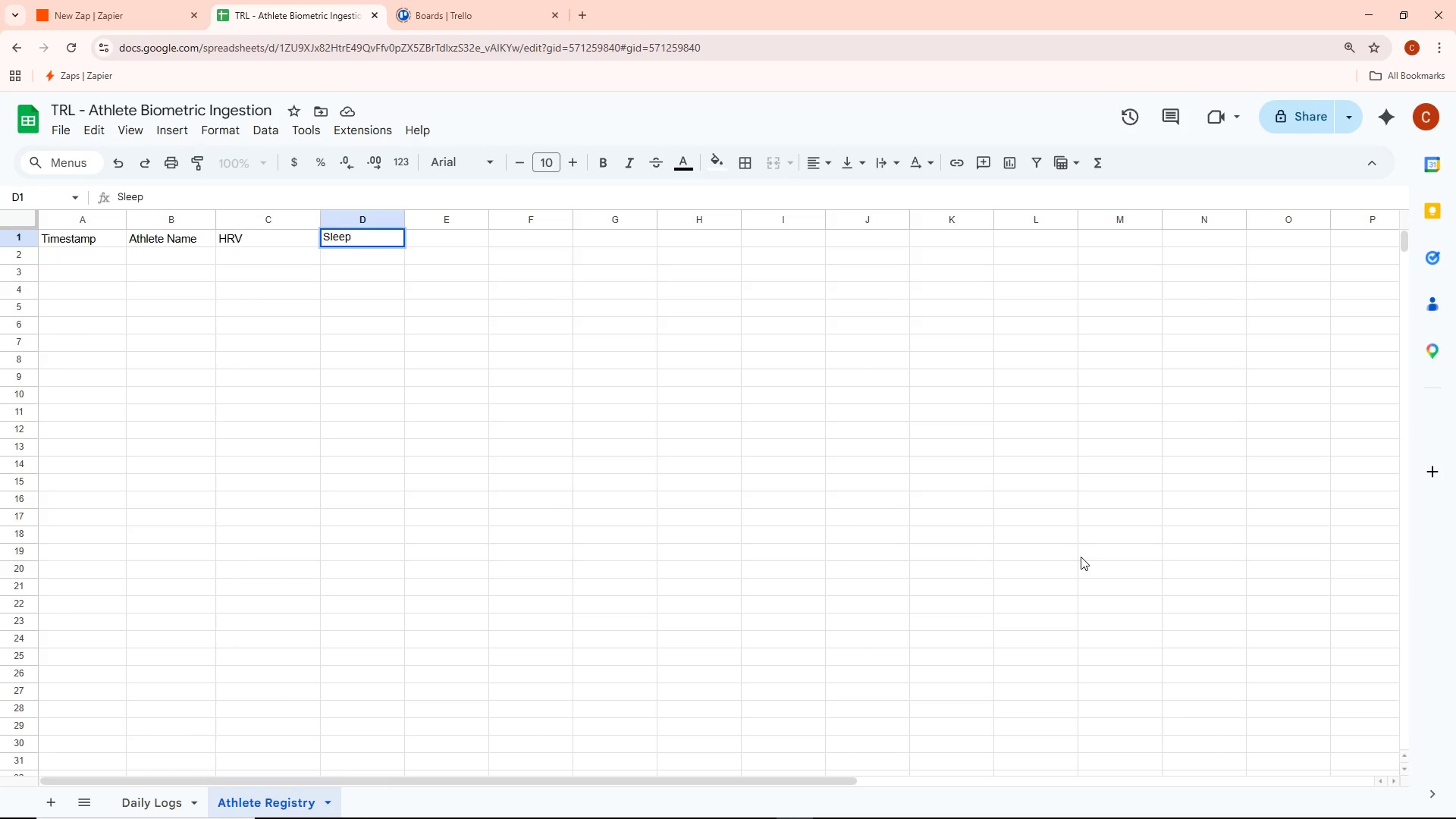 
type( Quality)
 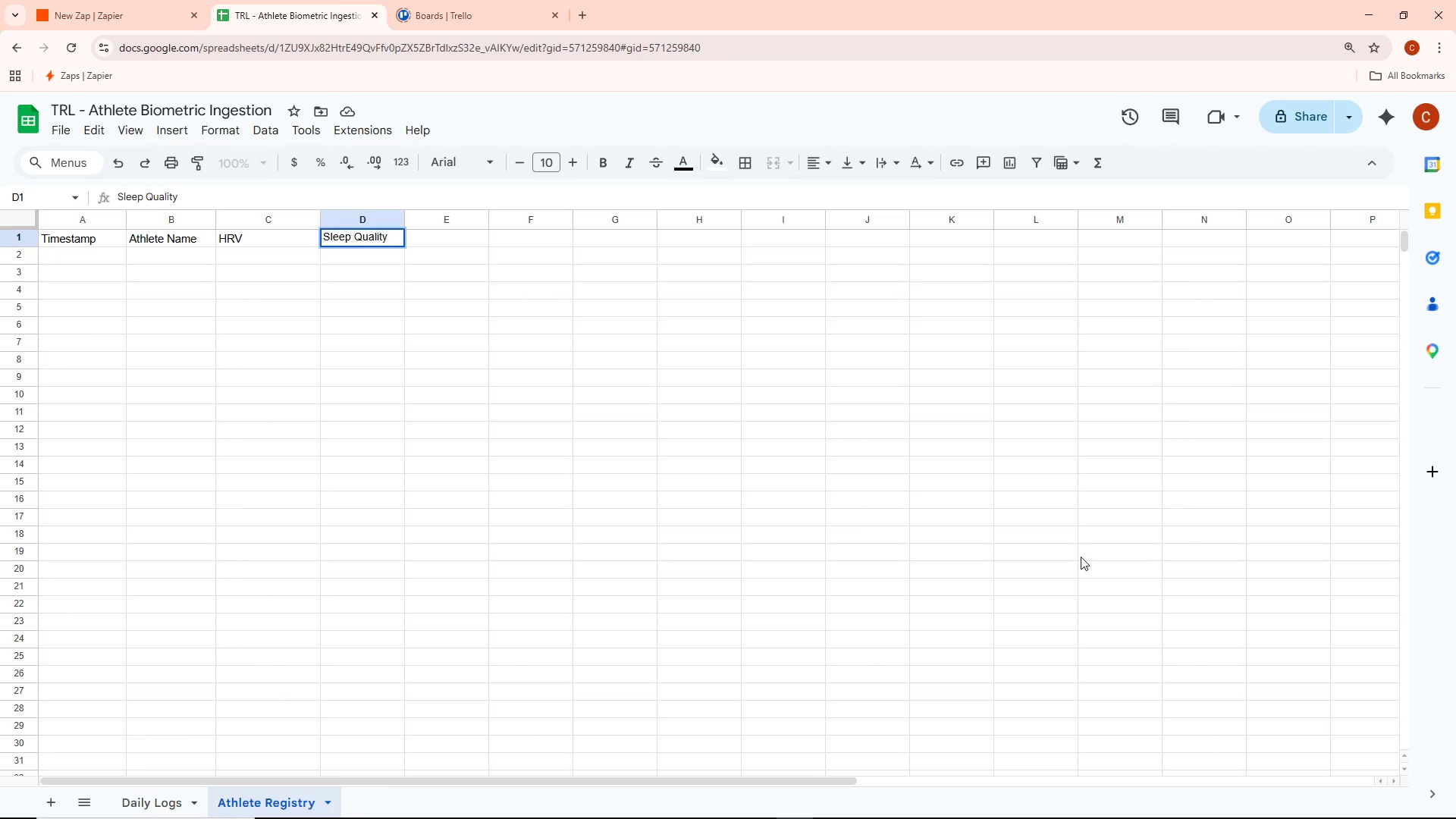 
 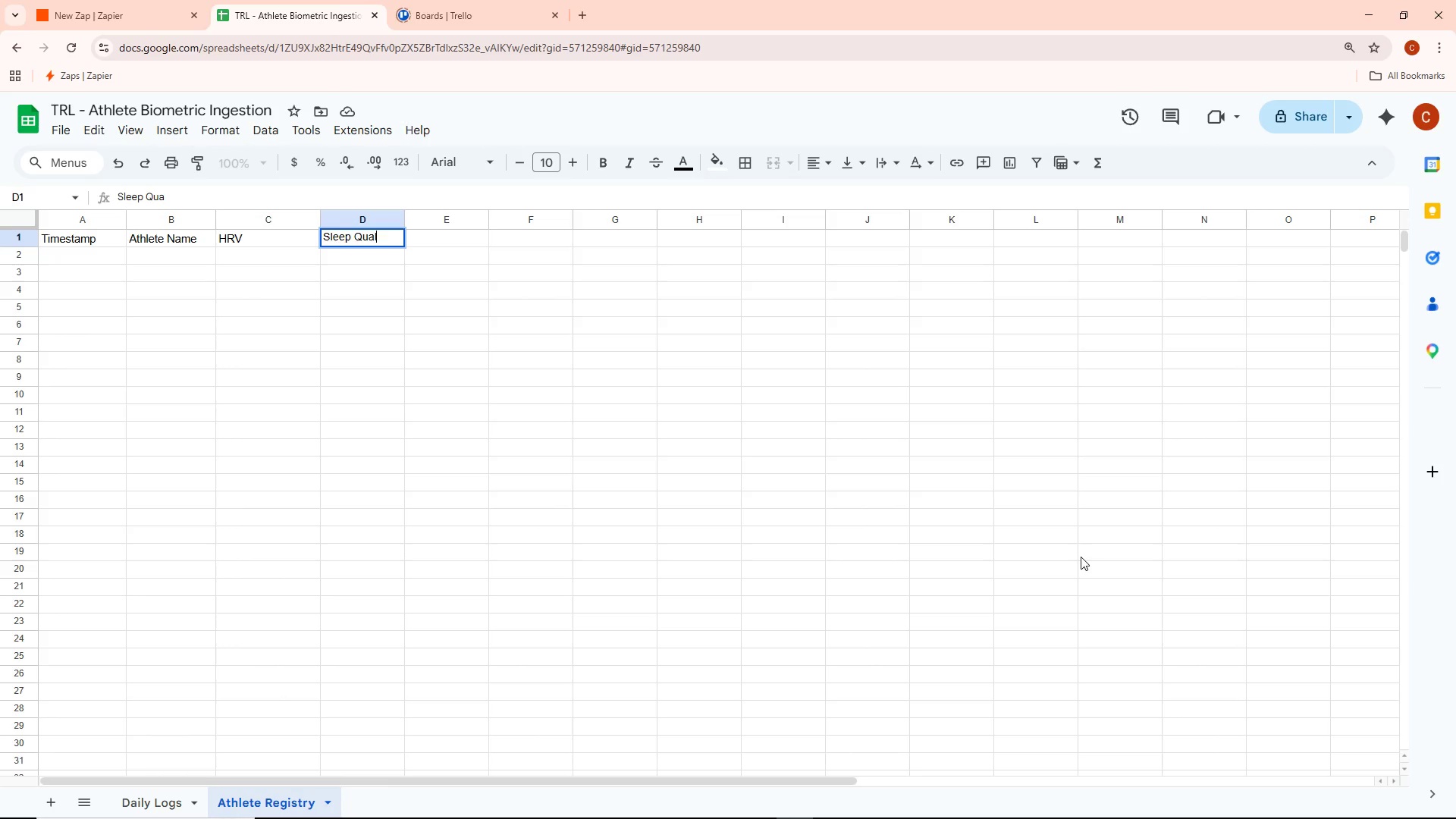 
key(Alt+AltLeft)
 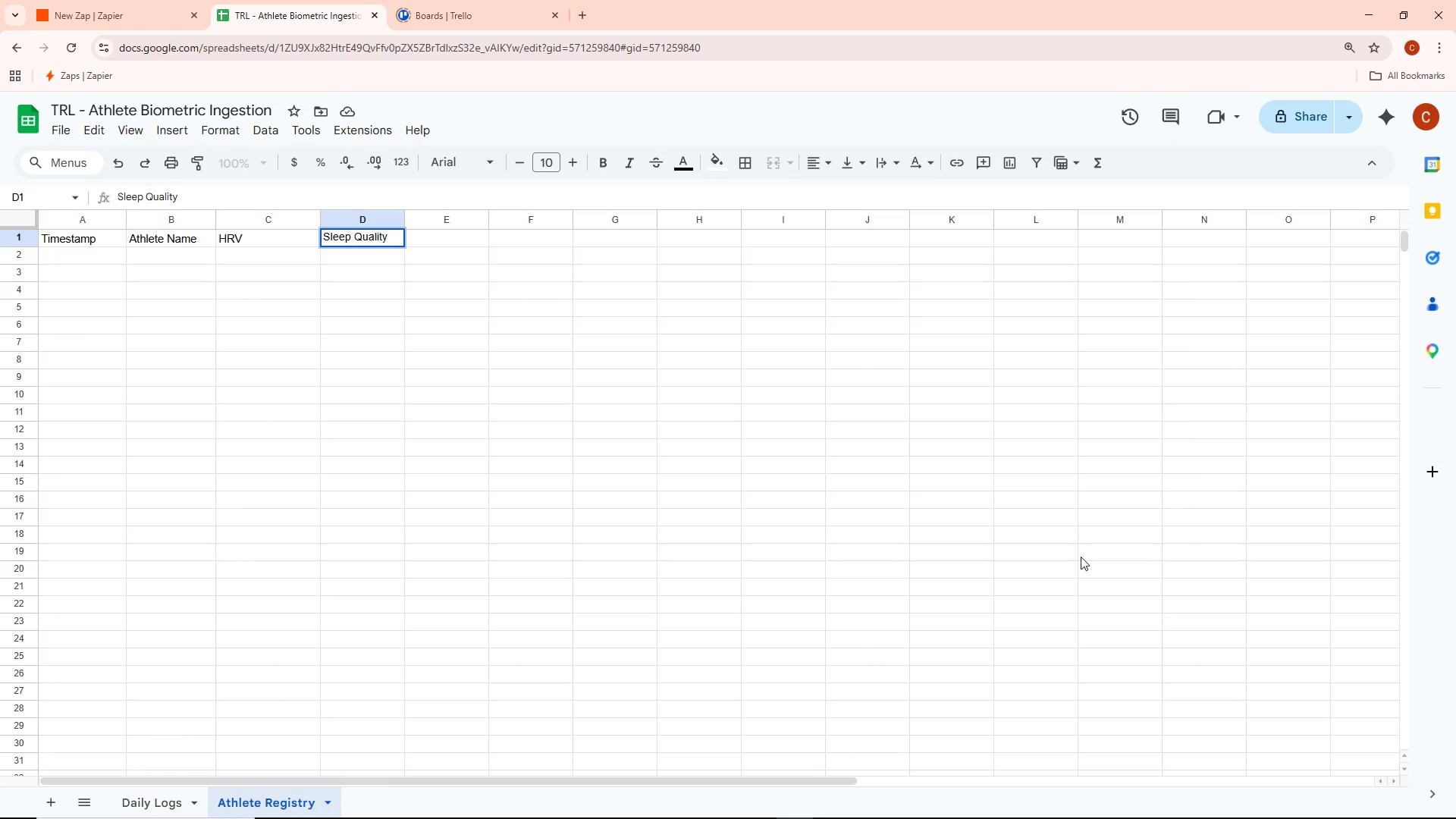 
key(Alt+Tab)